 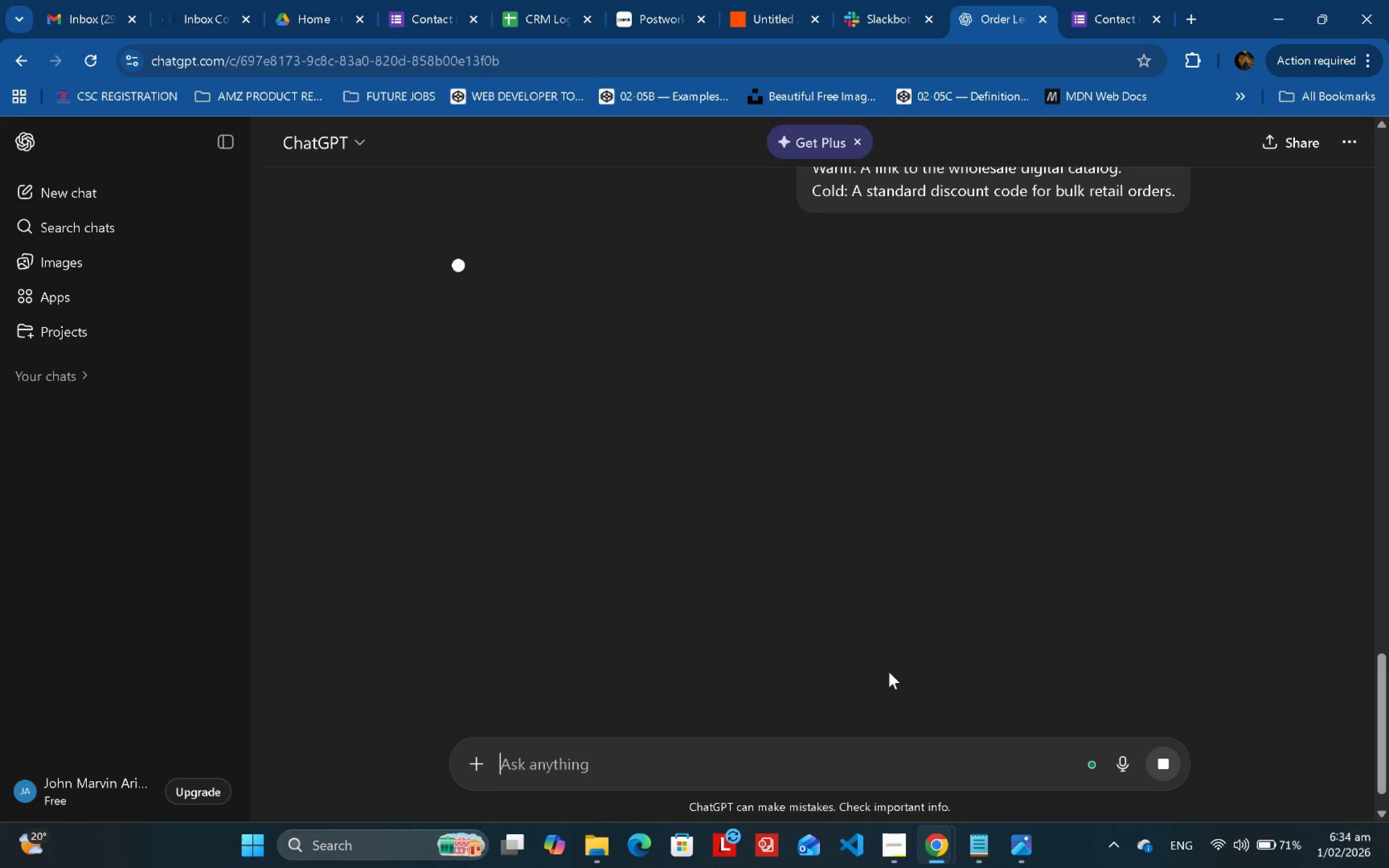 
scroll: coordinate [1219, 449], scroll_direction: up, amount: 2.0
 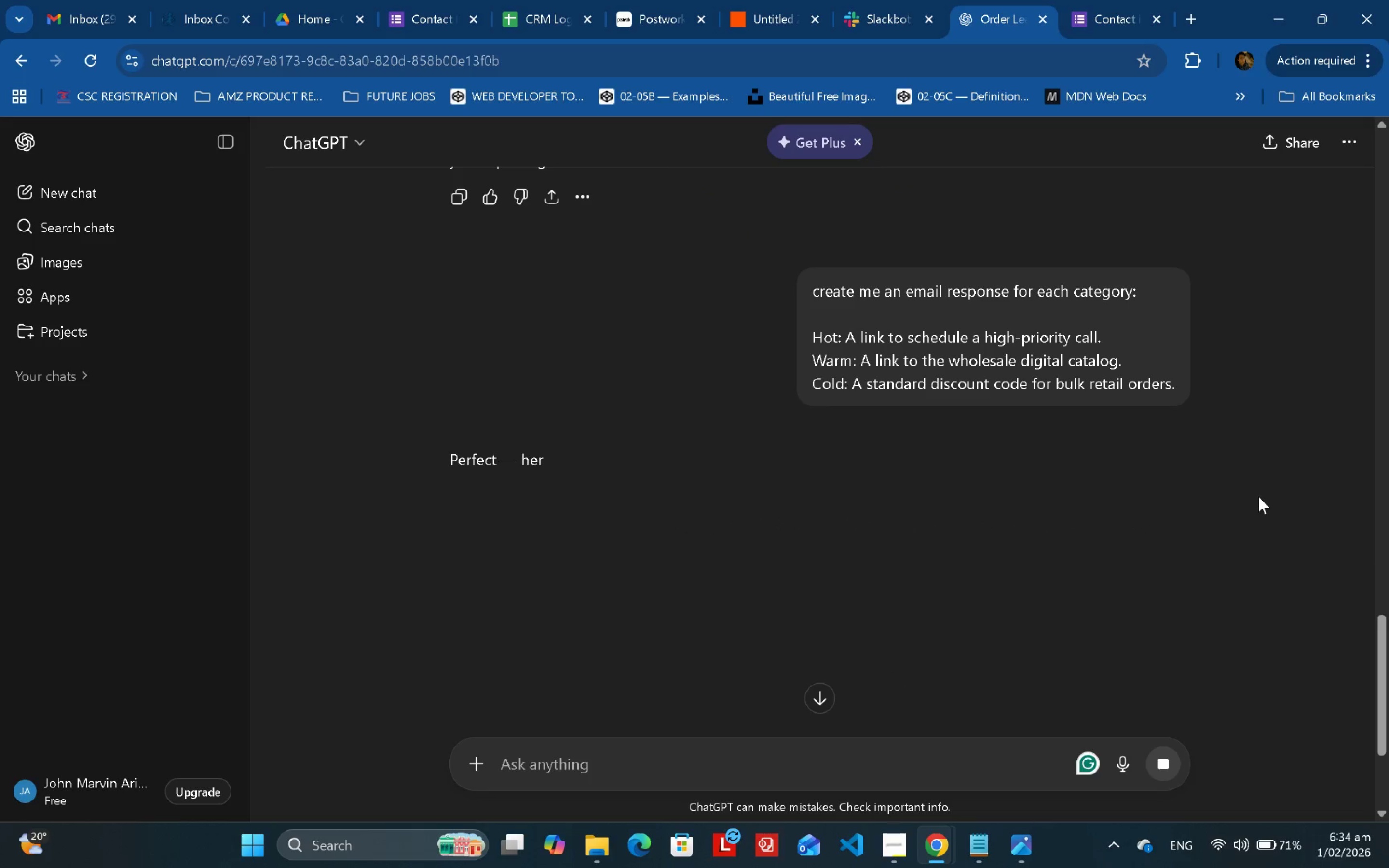 
scroll: coordinate [1251, 507], scroll_direction: down, amount: 10.0
 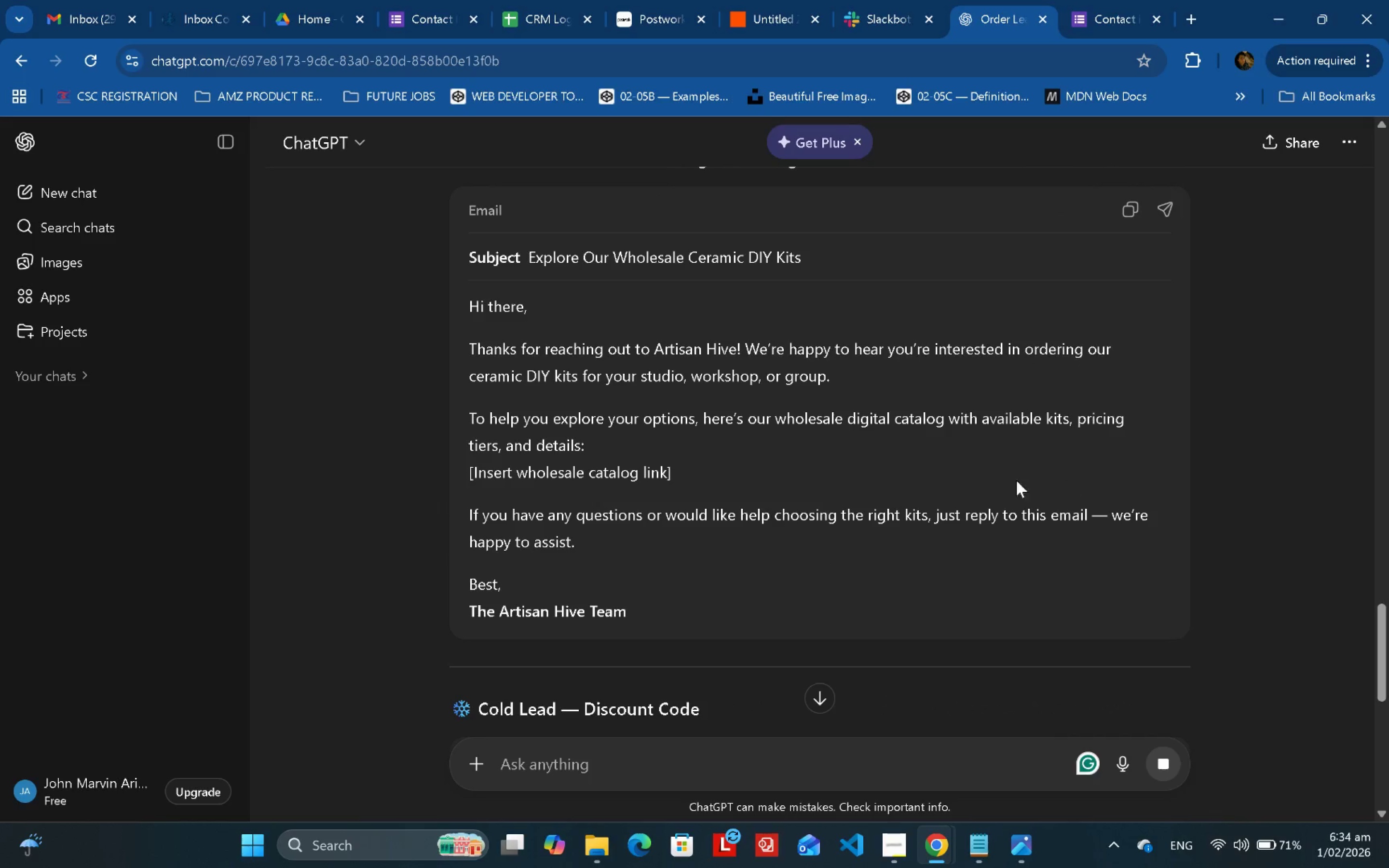 
scroll: coordinate [1047, 546], scroll_direction: down, amount: 5.0
 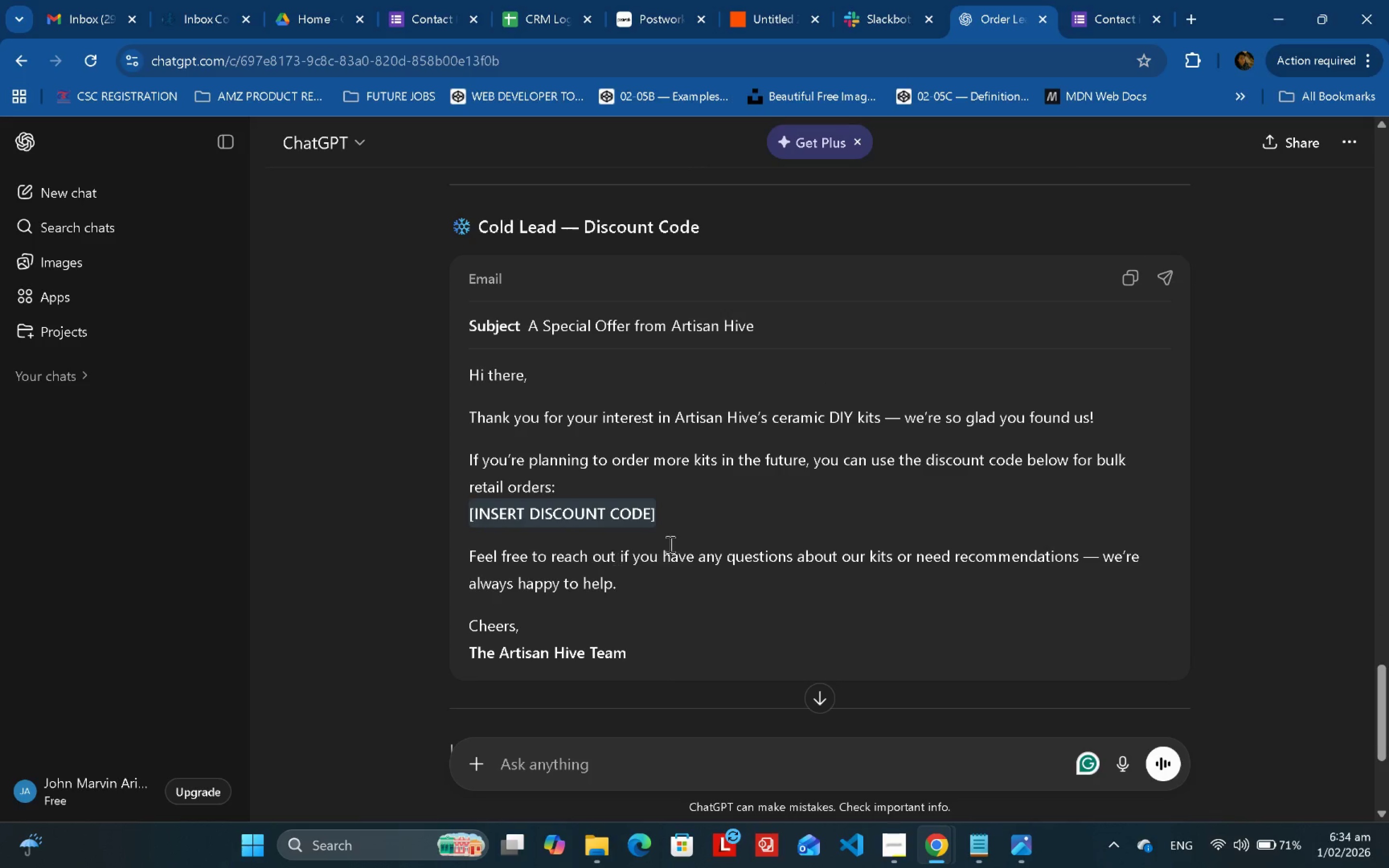 
left_click([812, 522])
 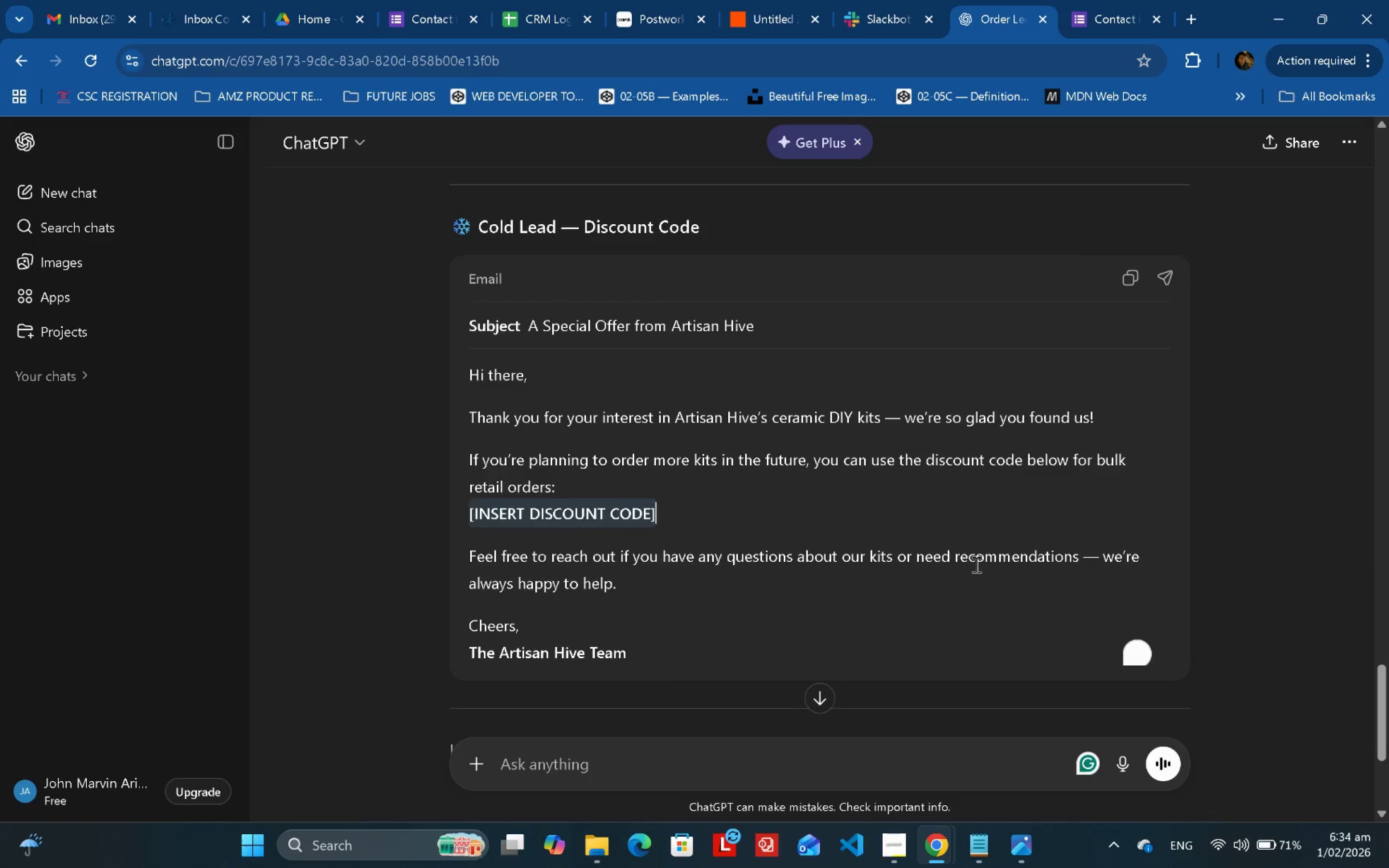 
scroll: coordinate [982, 559], scroll_direction: up, amount: 10.0
 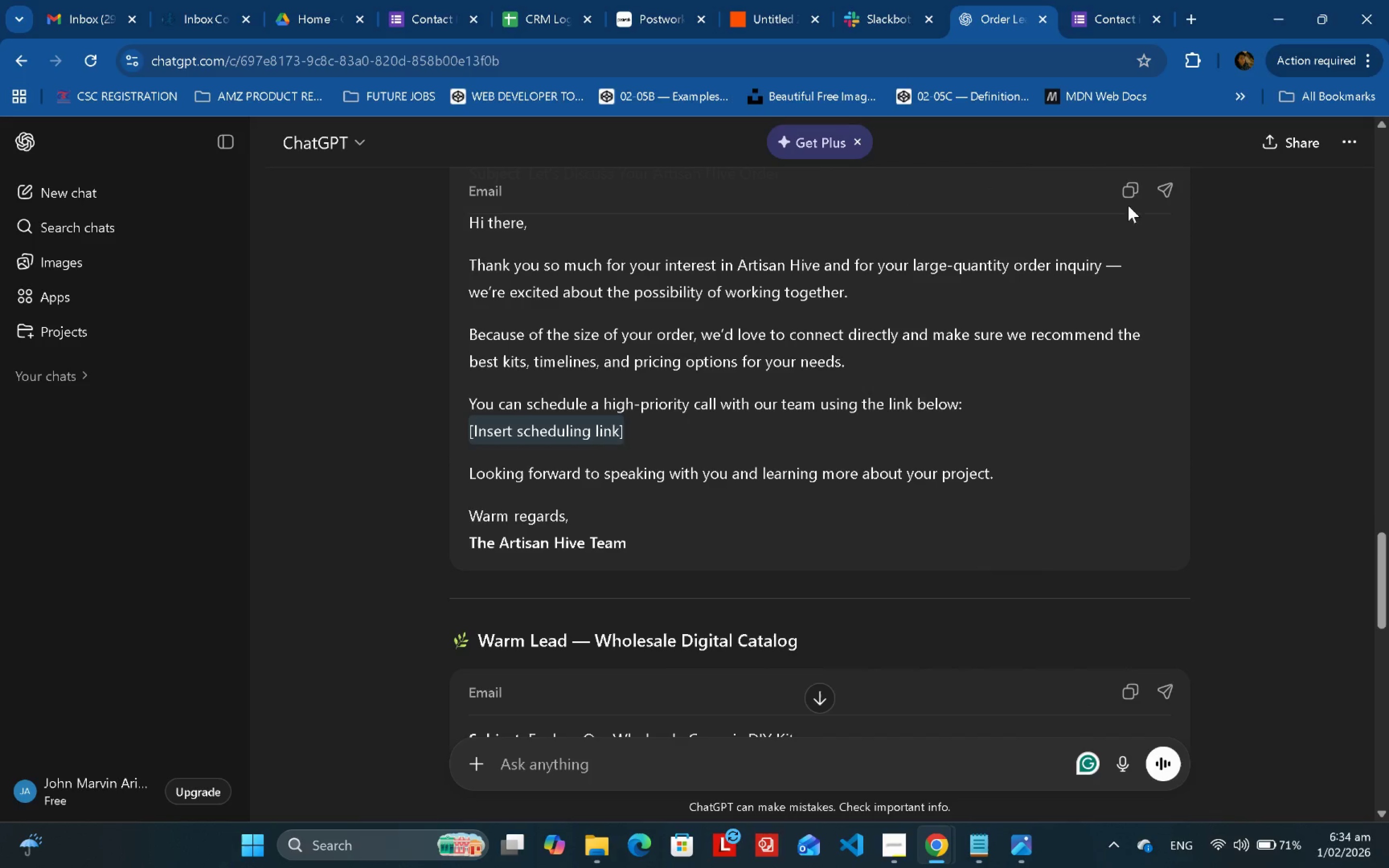 
left_click([1125, 187])
 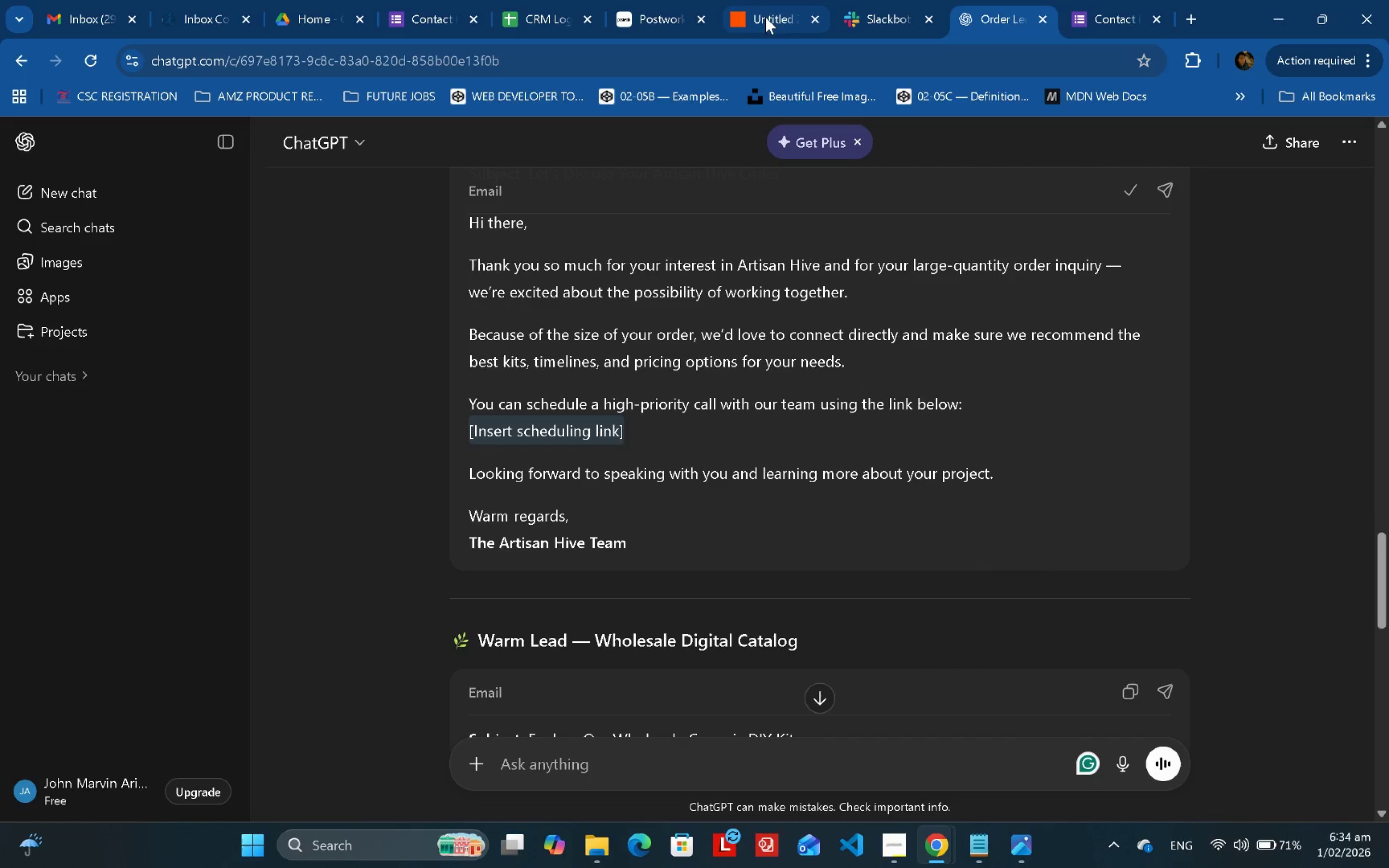 
left_click_drag(start_coordinate=[738, 0], to_coordinate=[740, 0])
 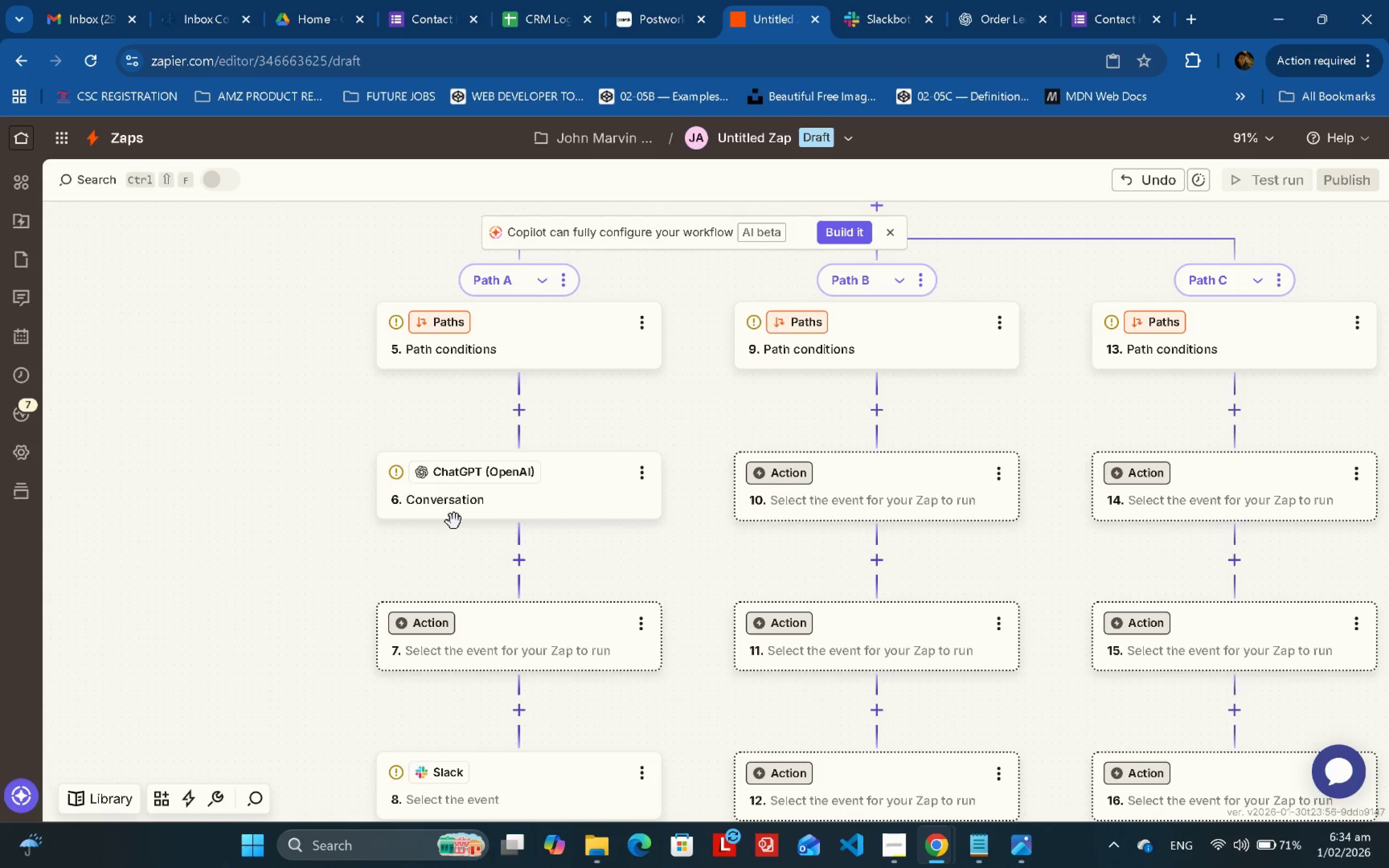 
double_click([454, 521])
 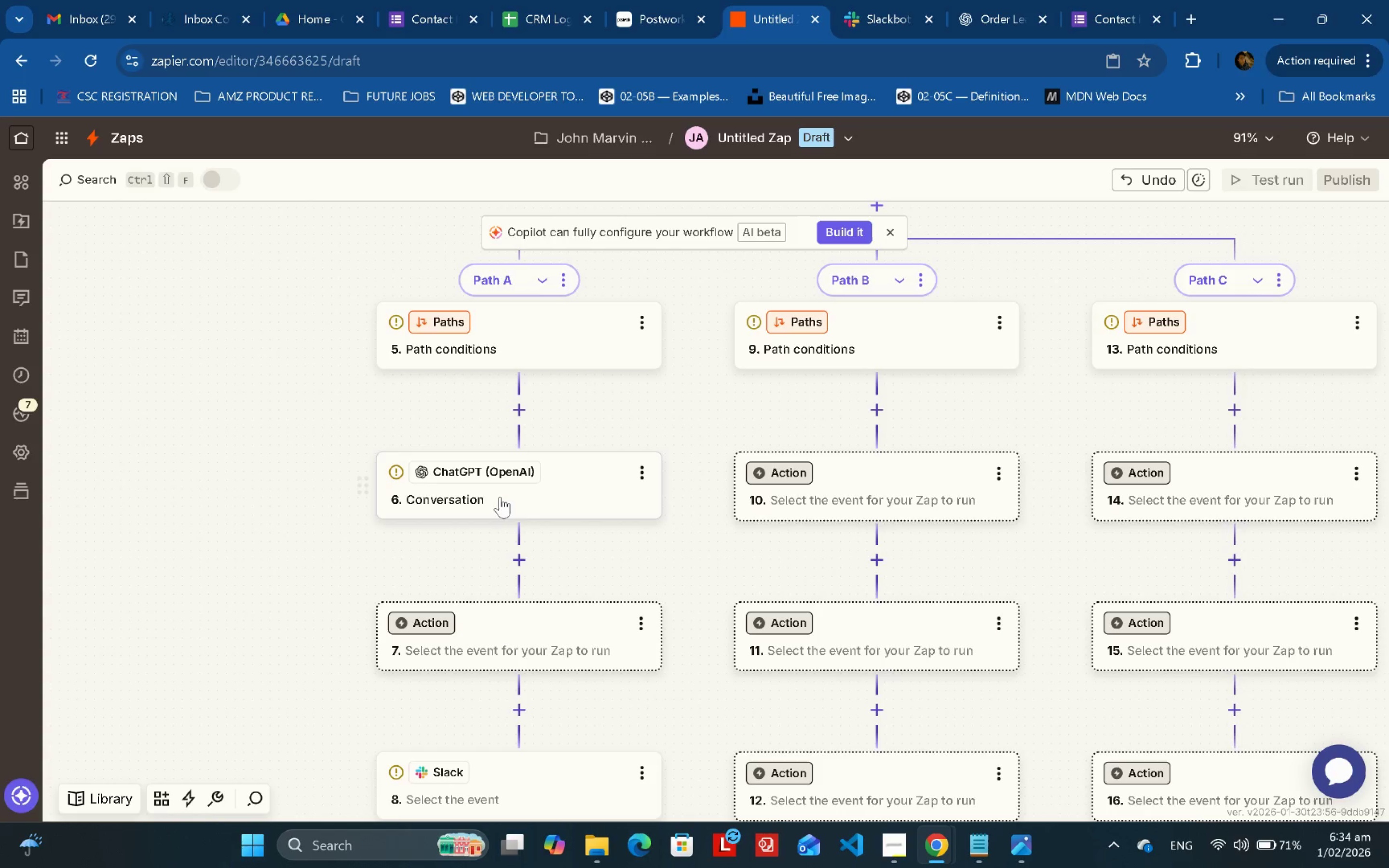 
double_click([500, 497])
 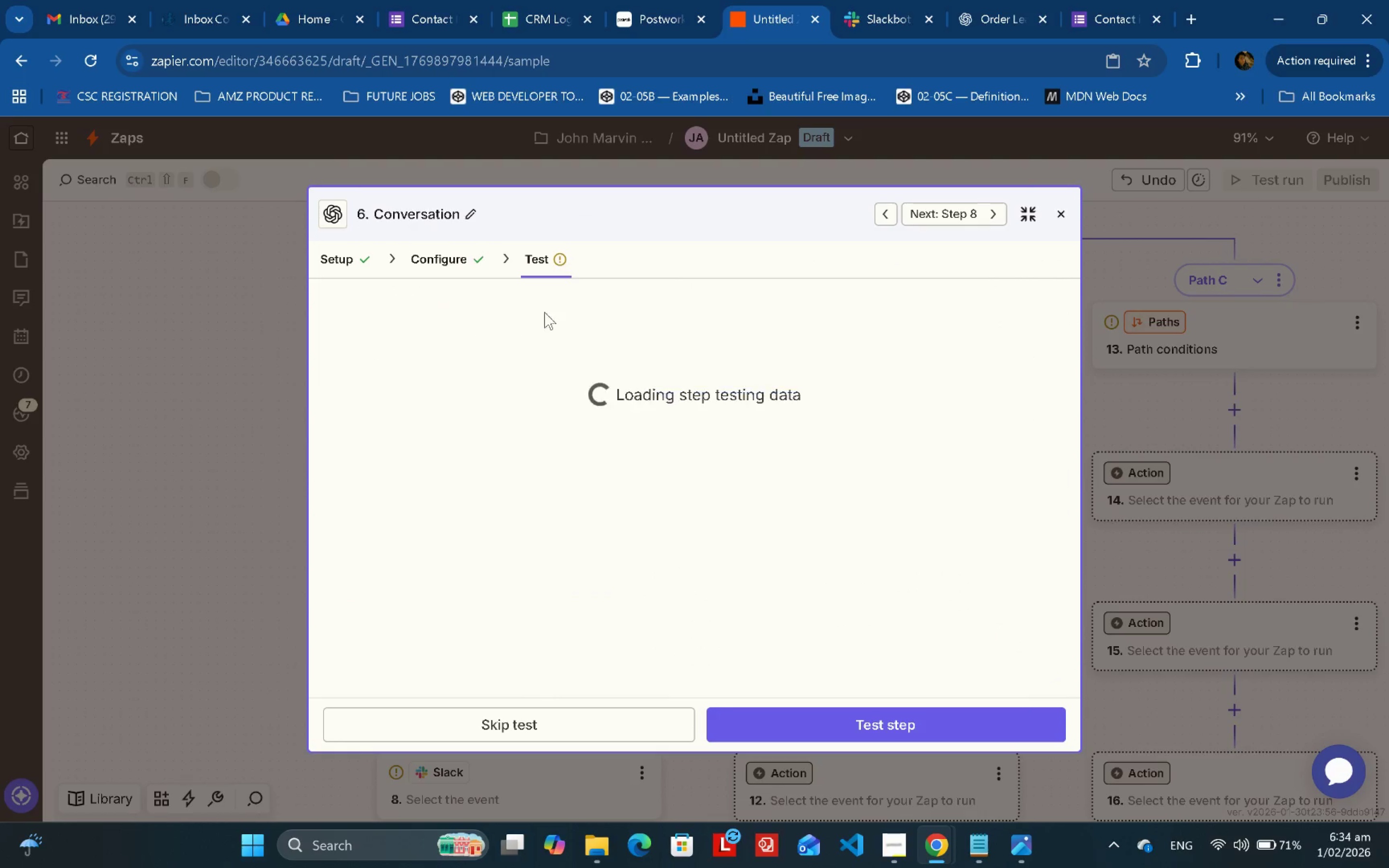 
left_click([451, 260])
 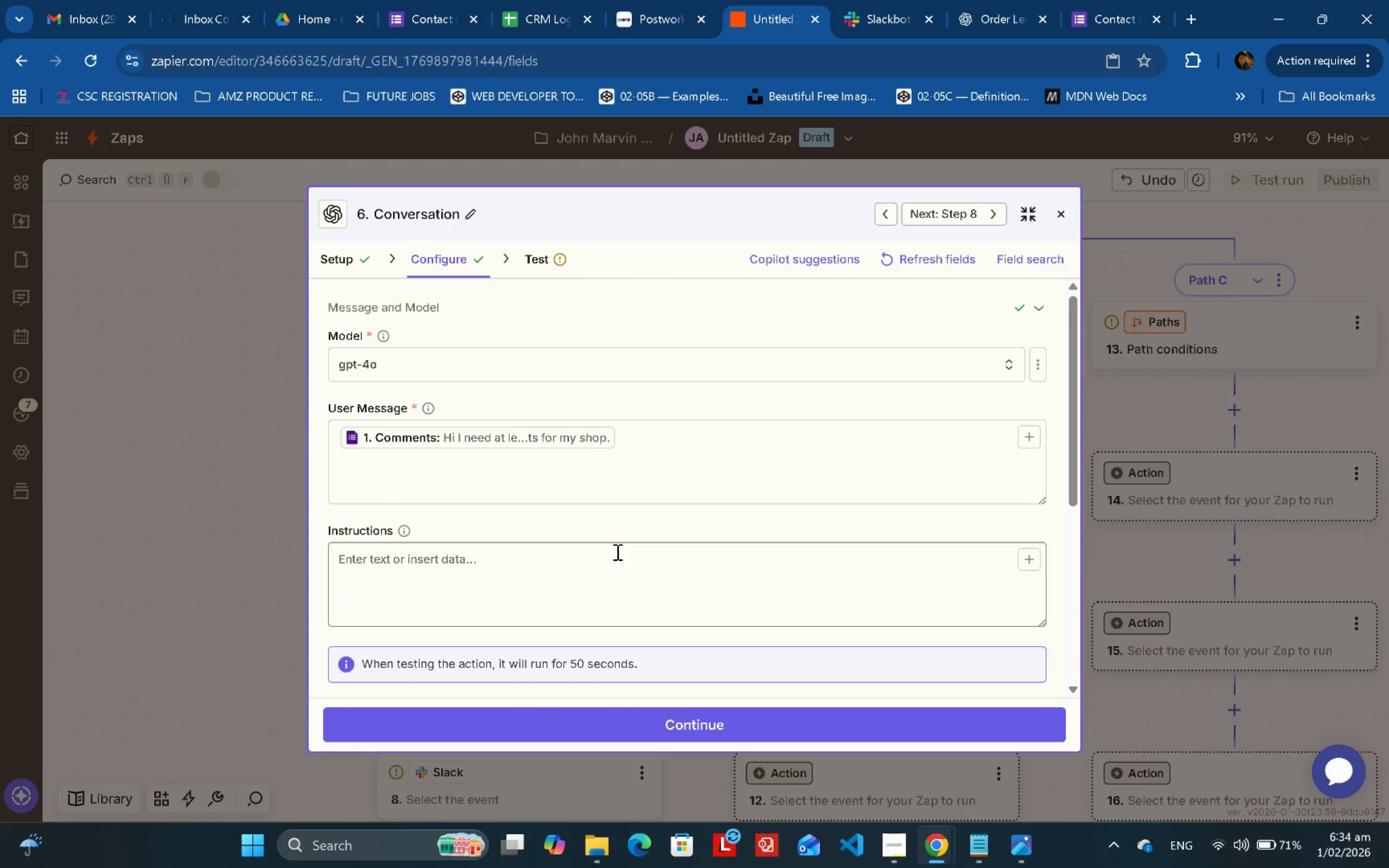 
left_click([609, 564])
 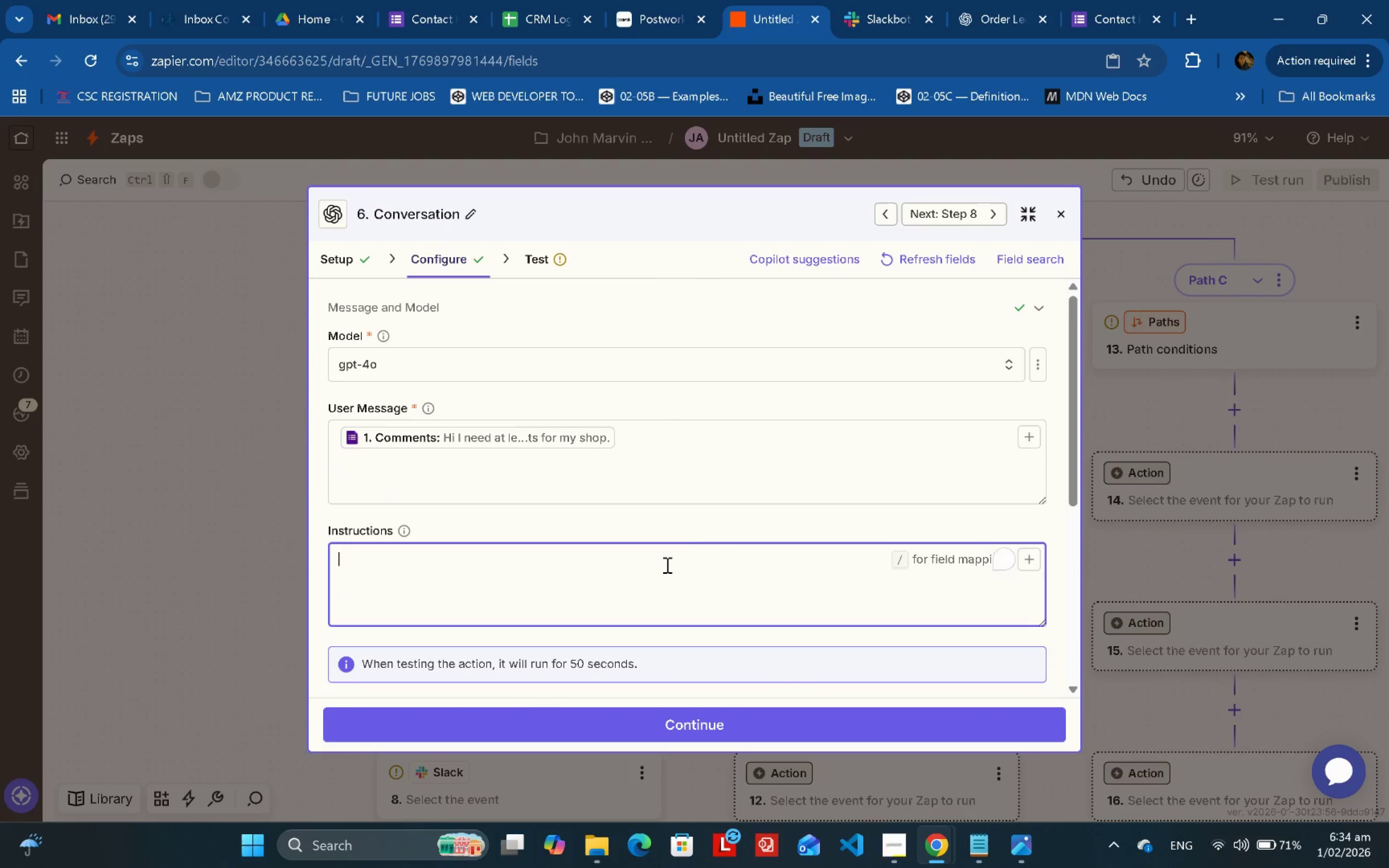 
key(Control+ControlLeft)
 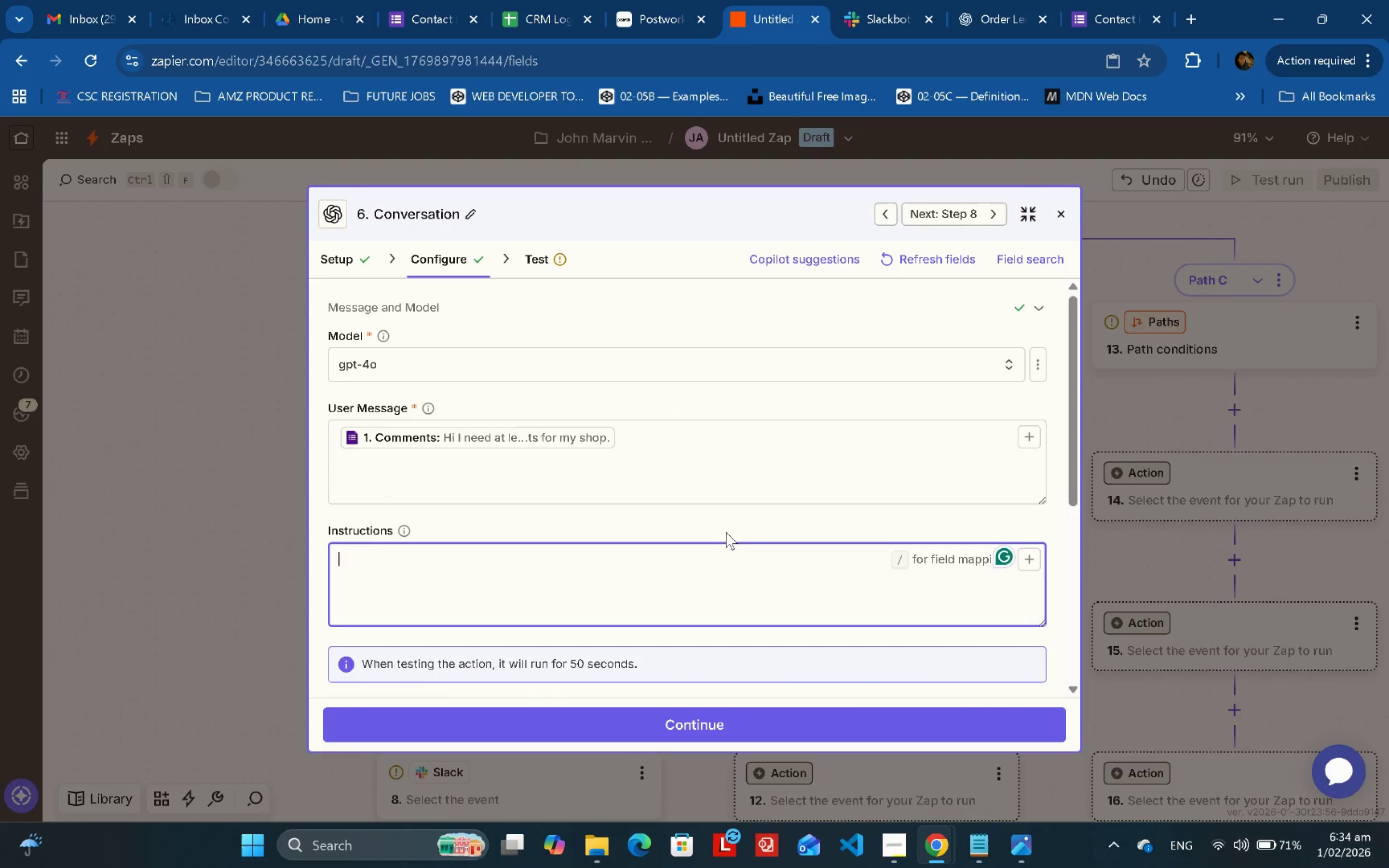 
key(Control+V)
 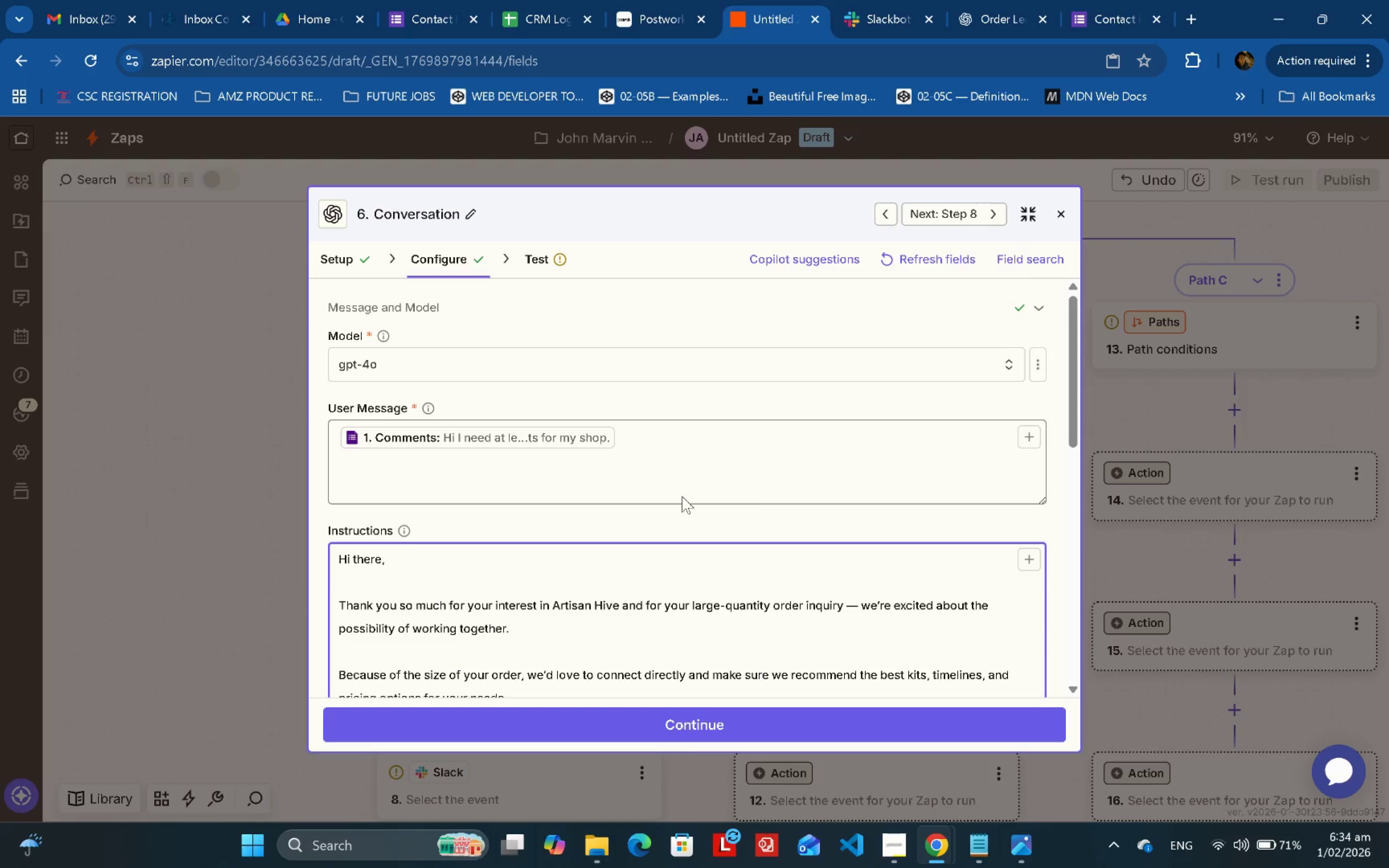 
scroll: coordinate [682, 496], scroll_direction: down, amount: 1.0
 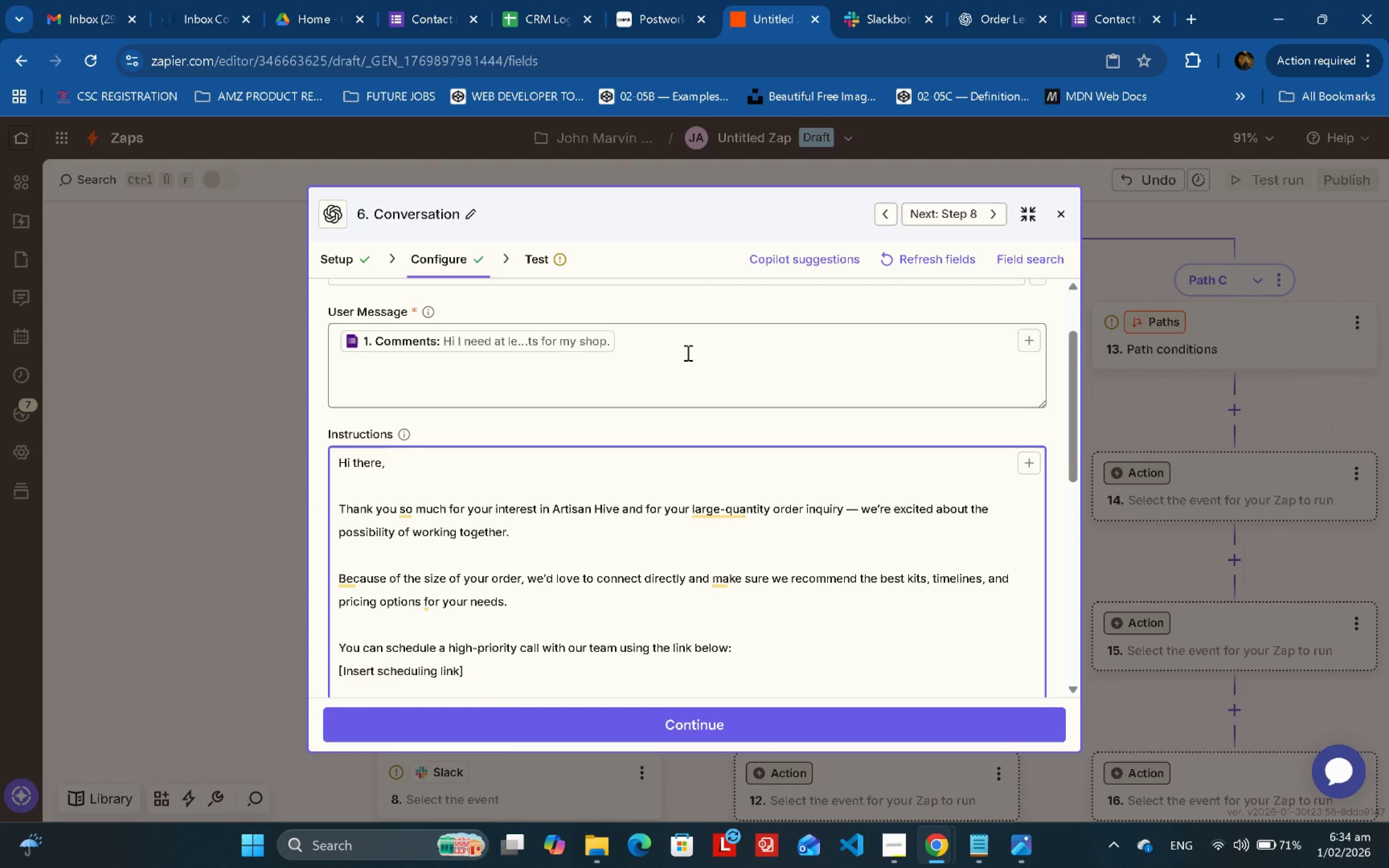 
left_click([667, 352])
 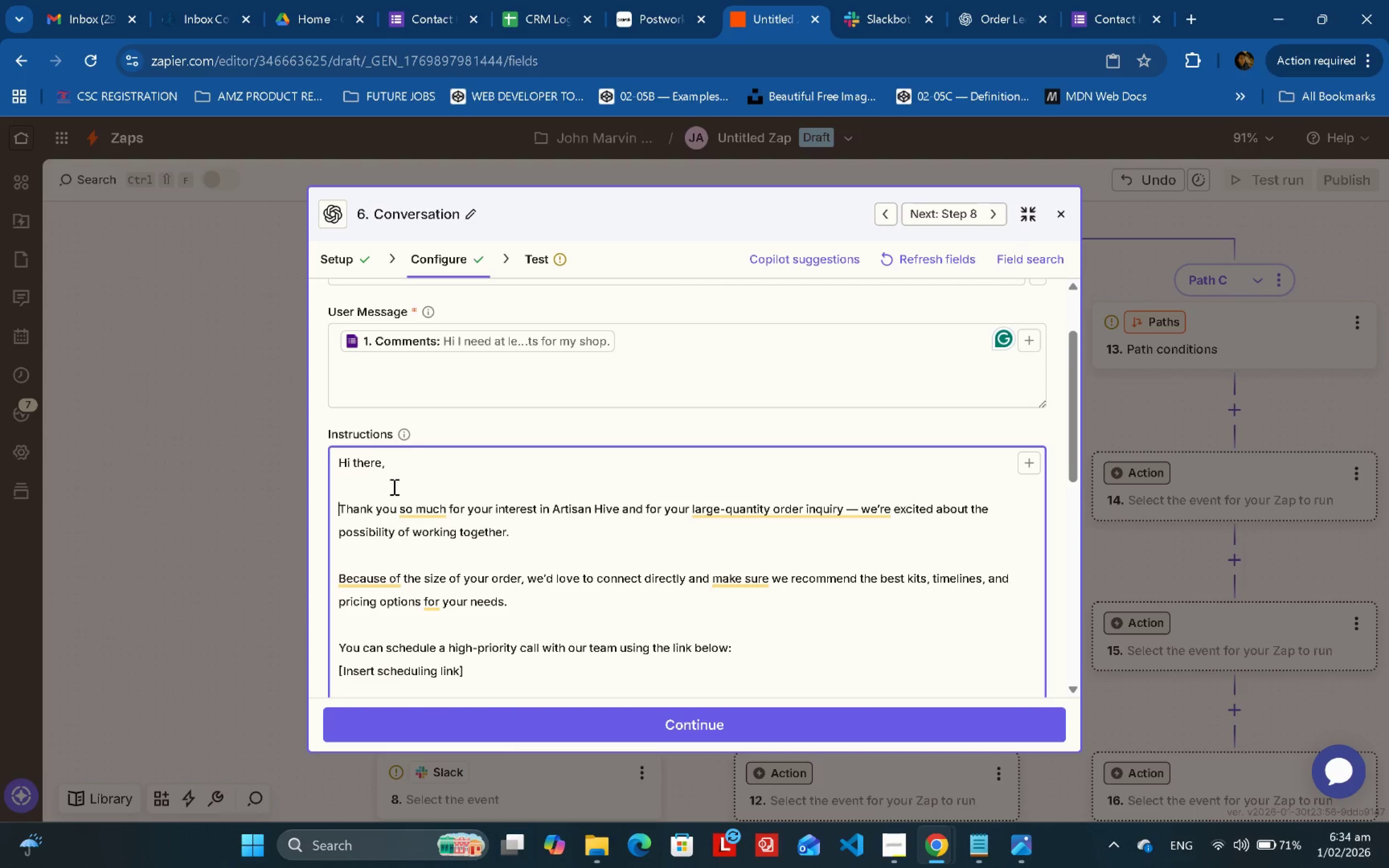 
double_click([391, 488])
 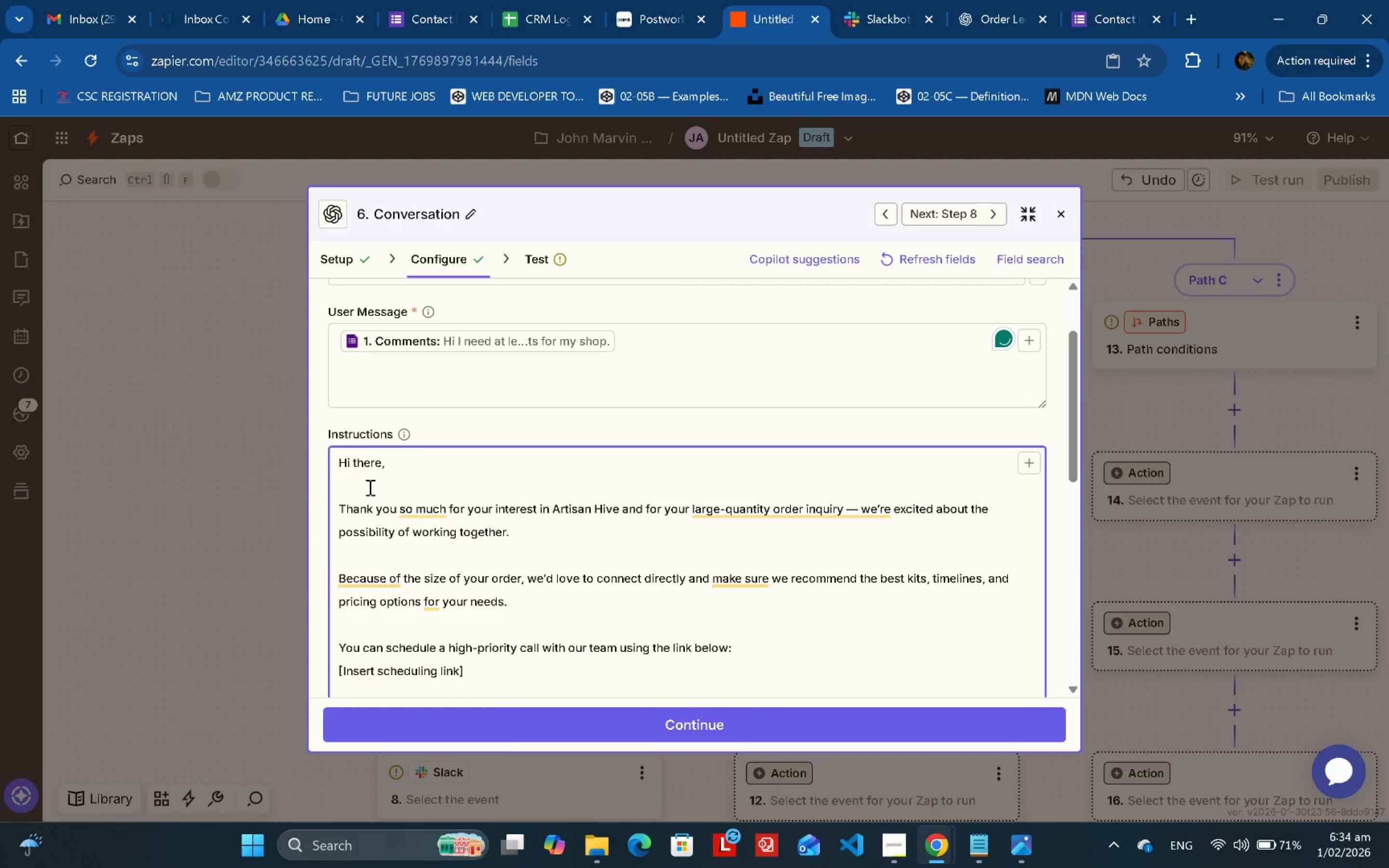 
triple_click([365, 485])
 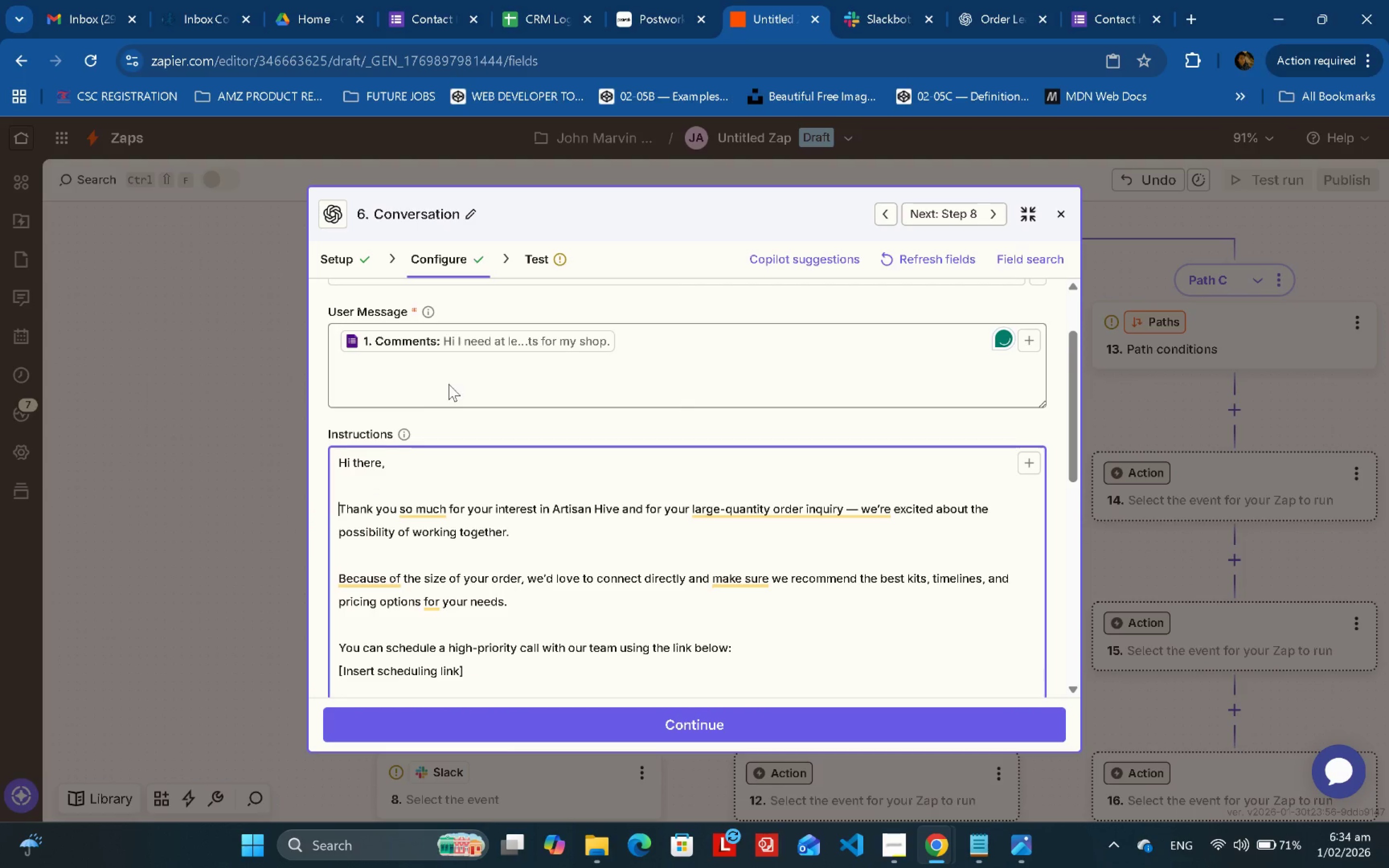 
double_click([419, 371])
 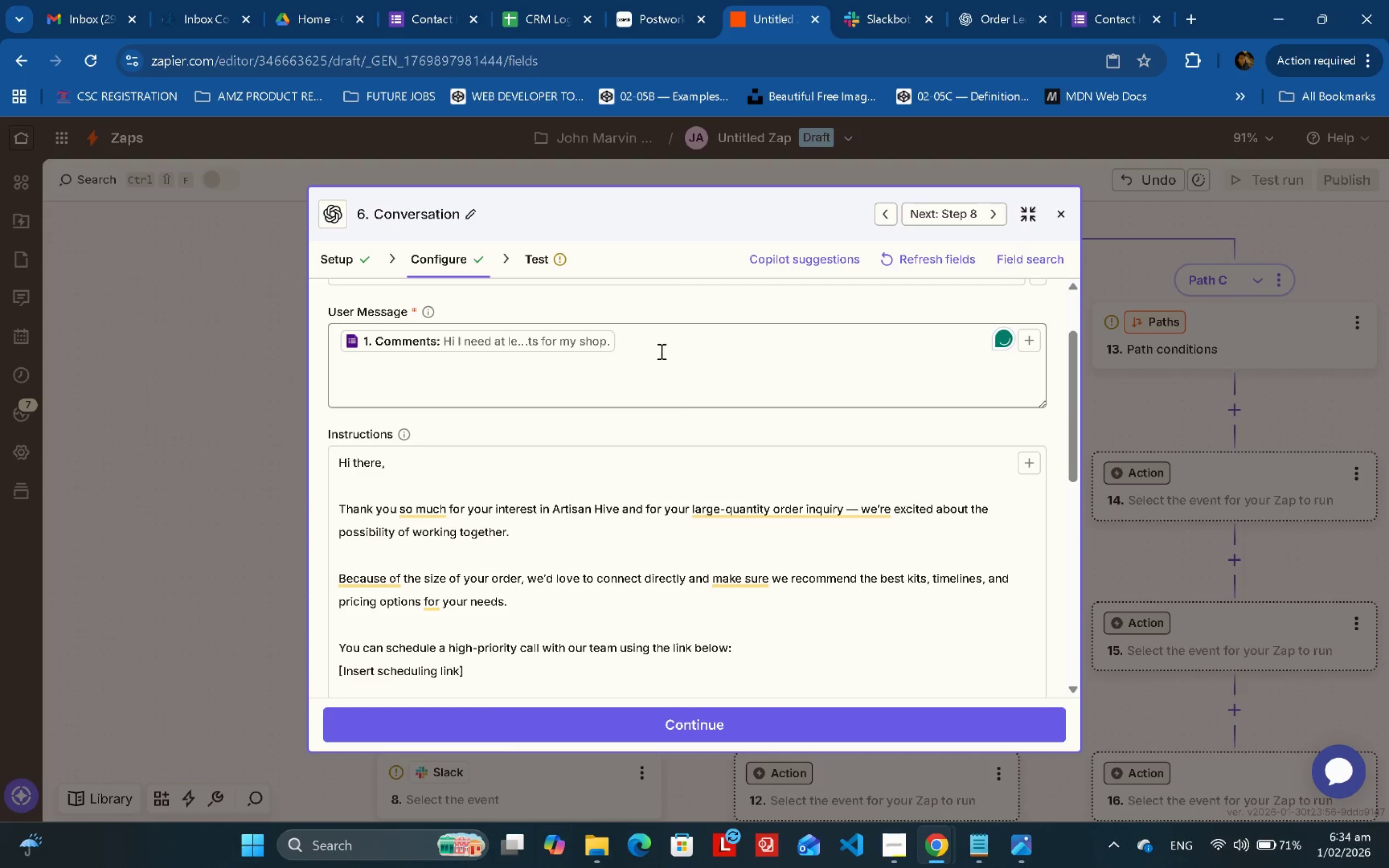 
left_click([660, 351])
 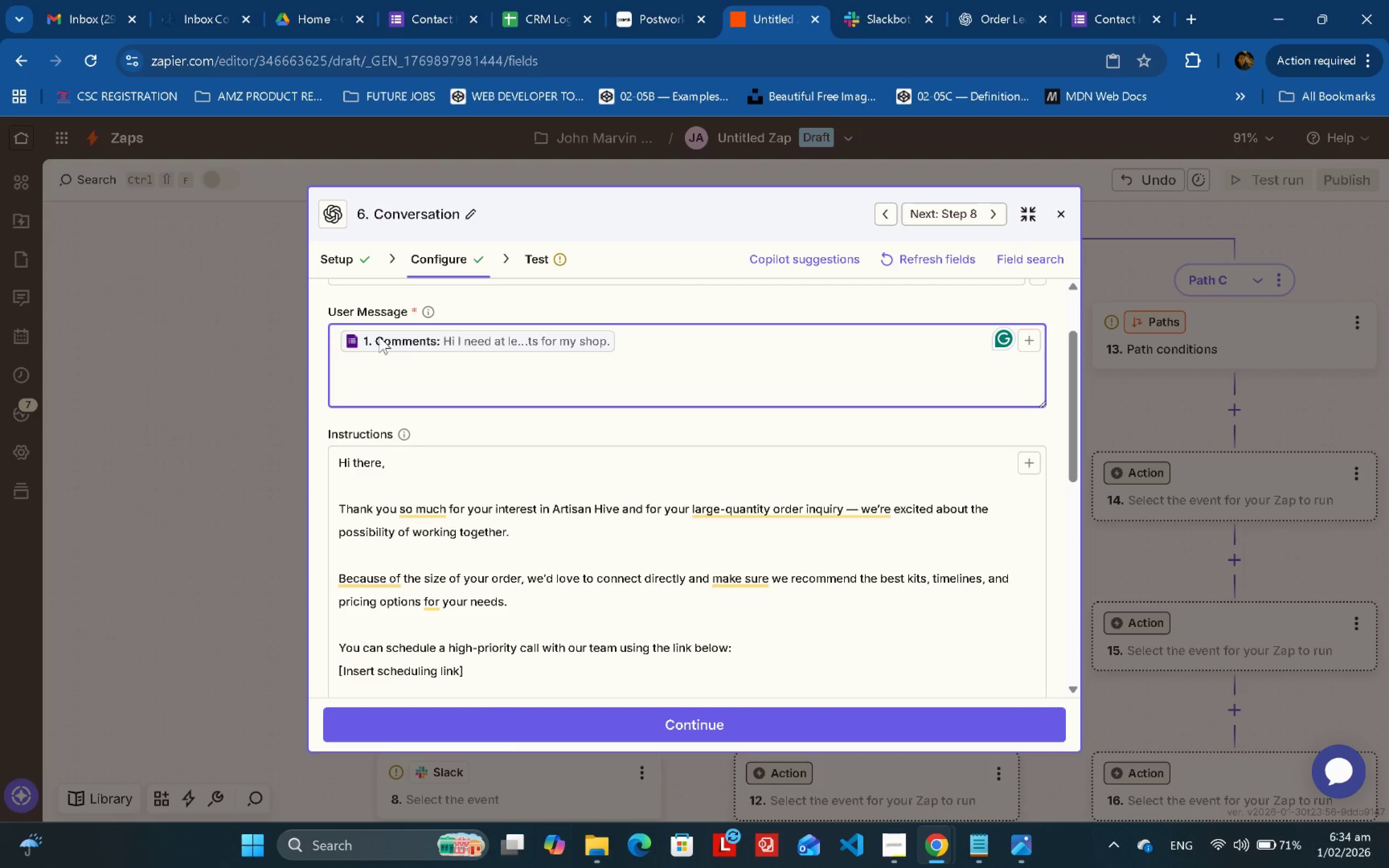 
left_click([337, 345])
 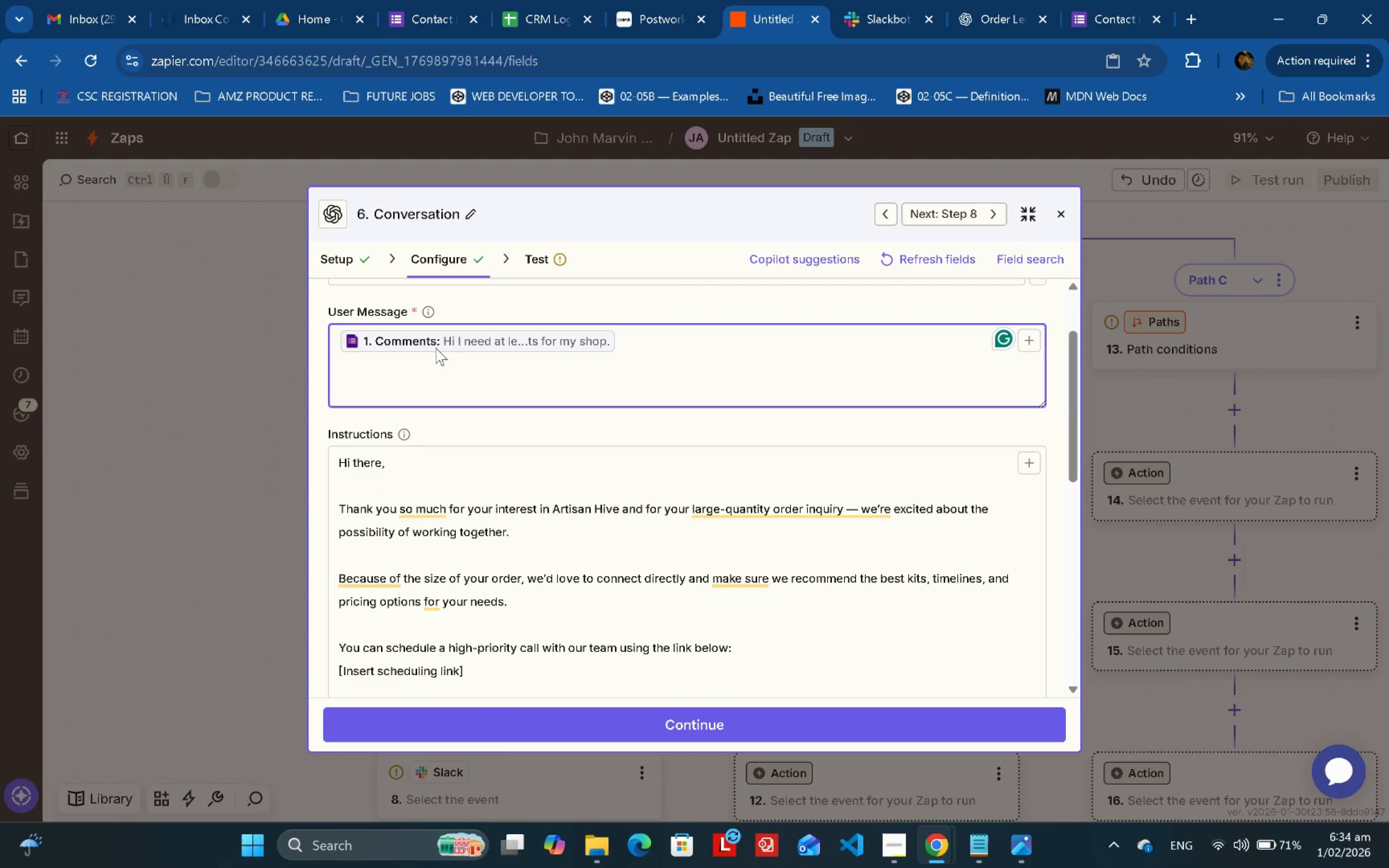 
key(Shift+Enter)
 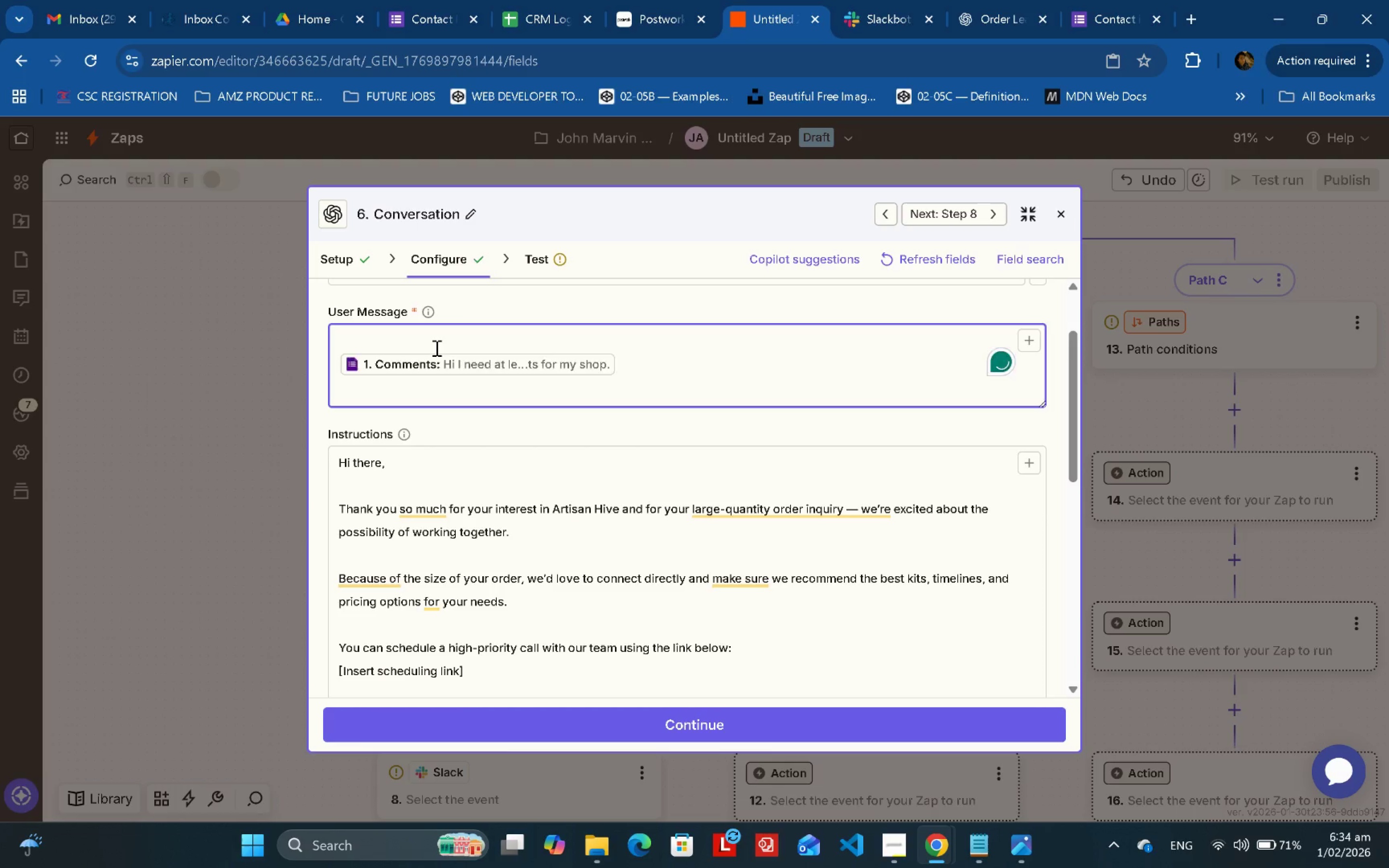 
key(Shift+Enter)
 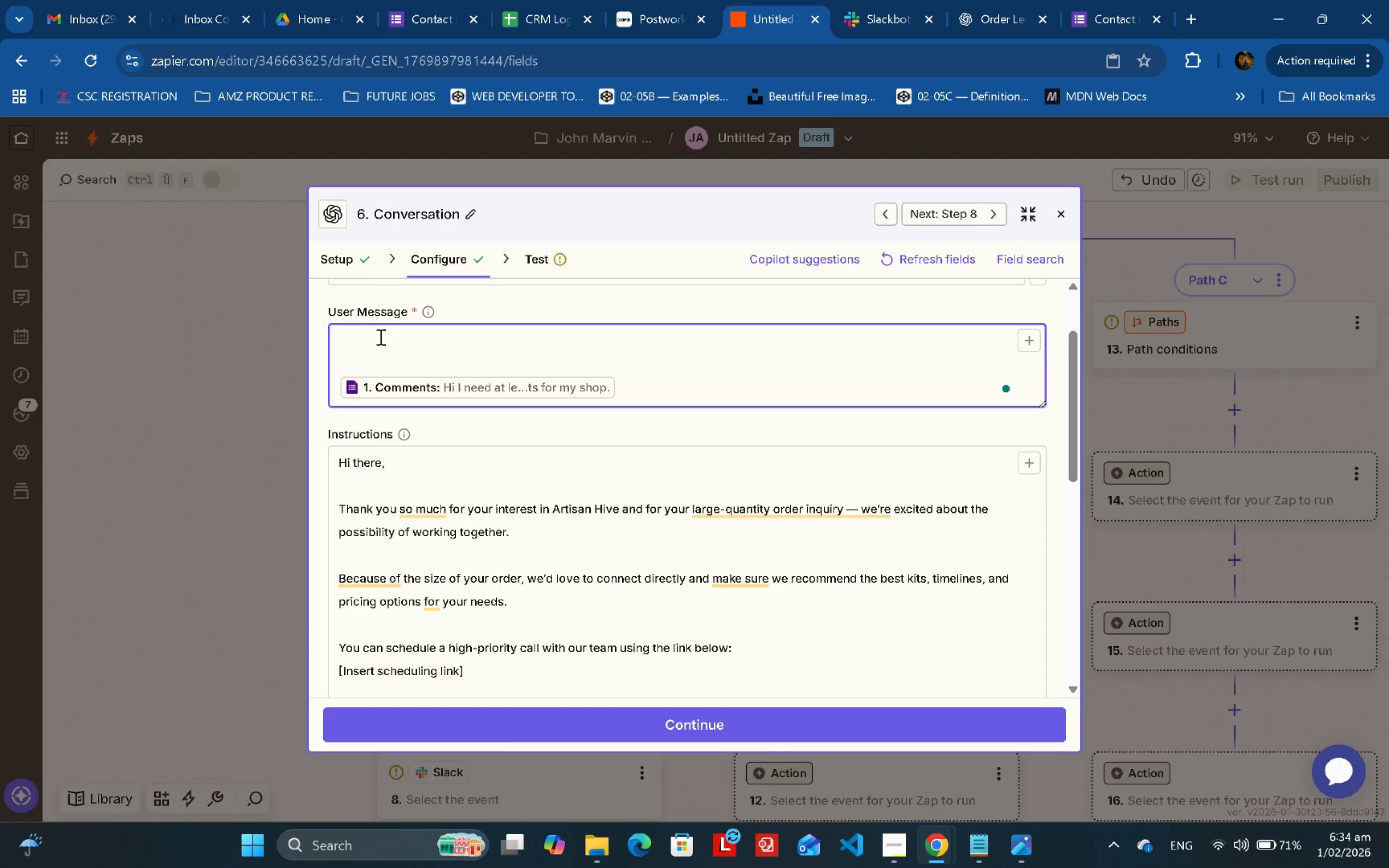 
left_click([380, 337])
 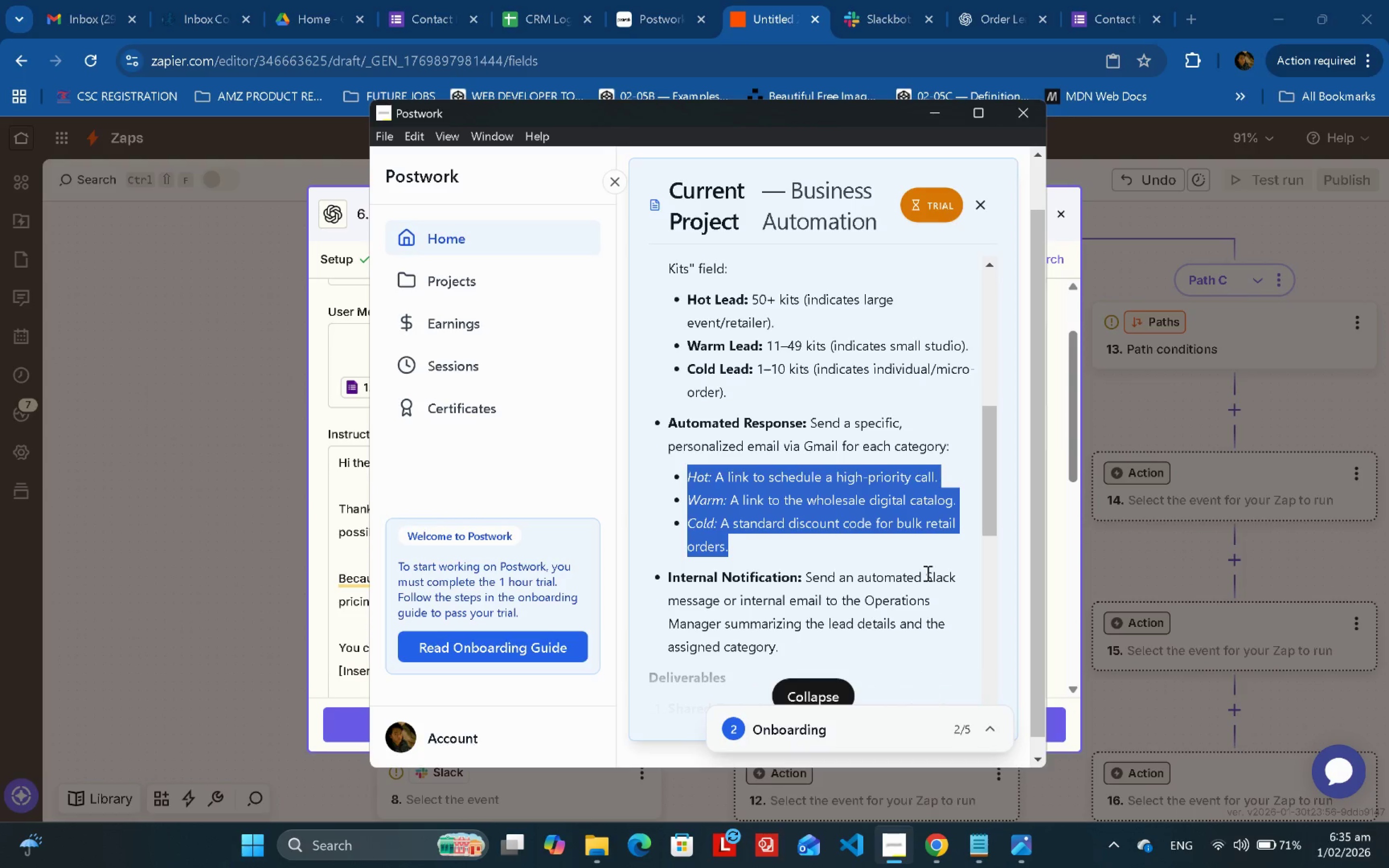 
left_click([899, 565])